 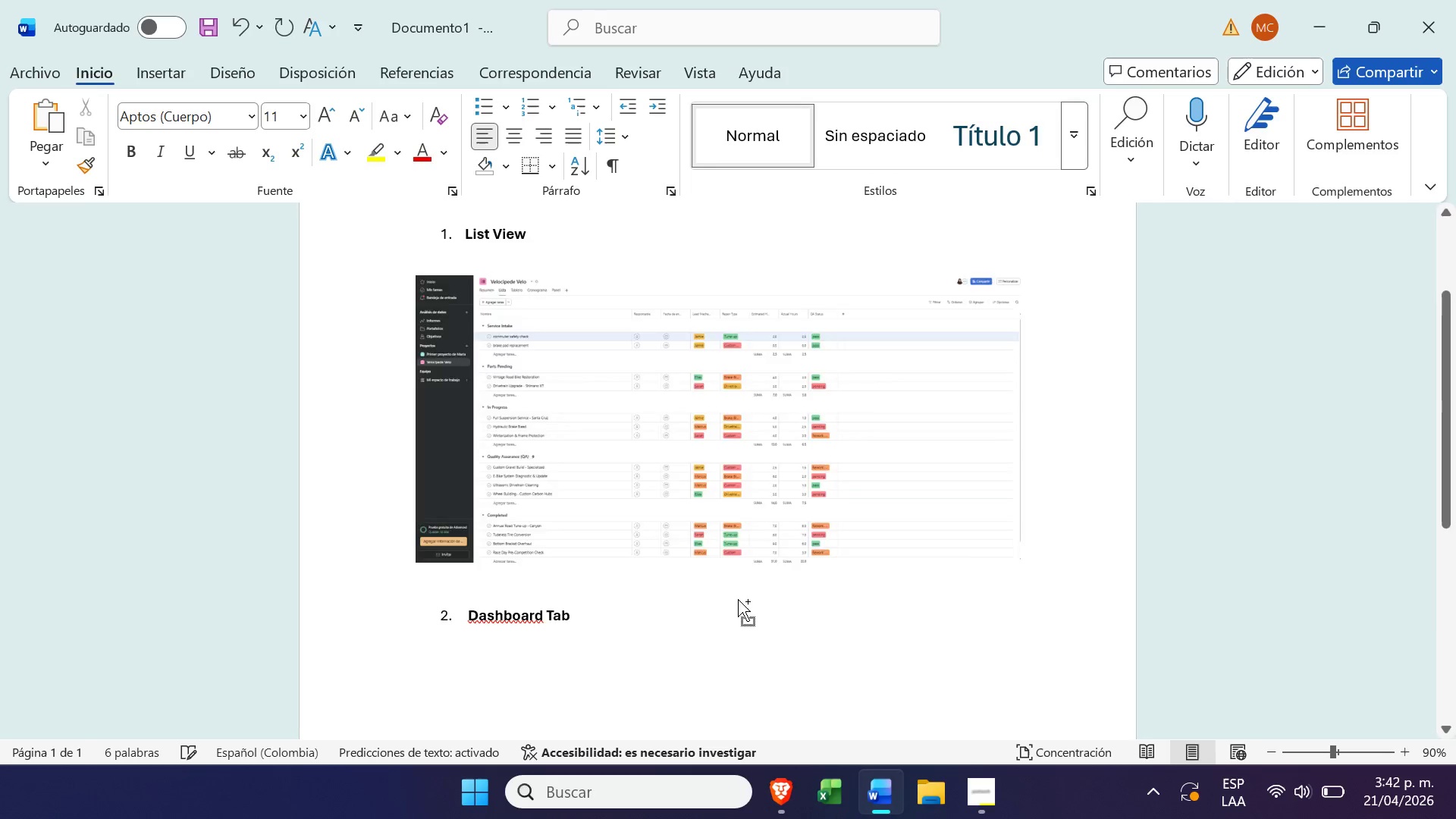 
key(Control+V)
 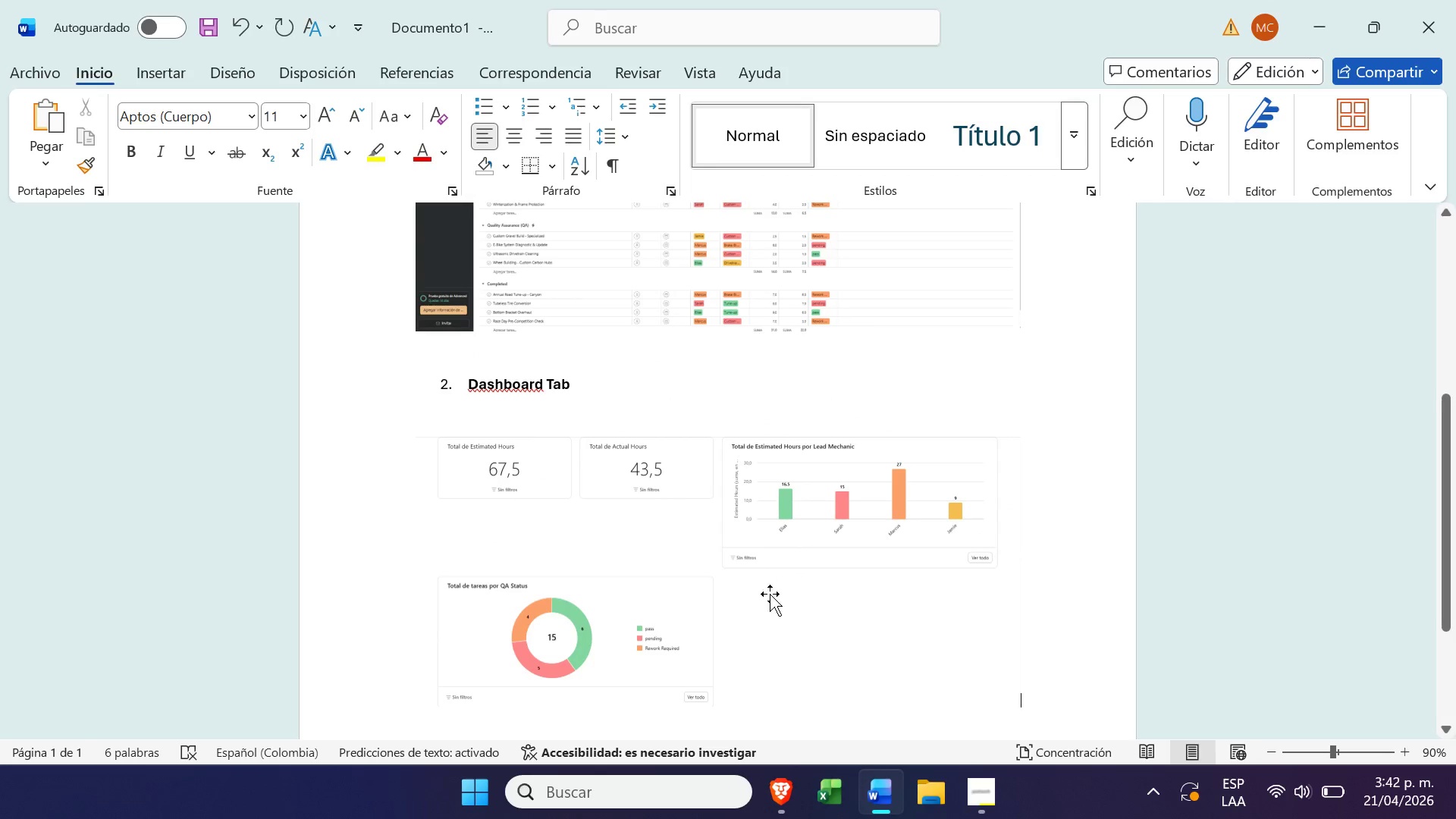 
left_click([804, 682])
 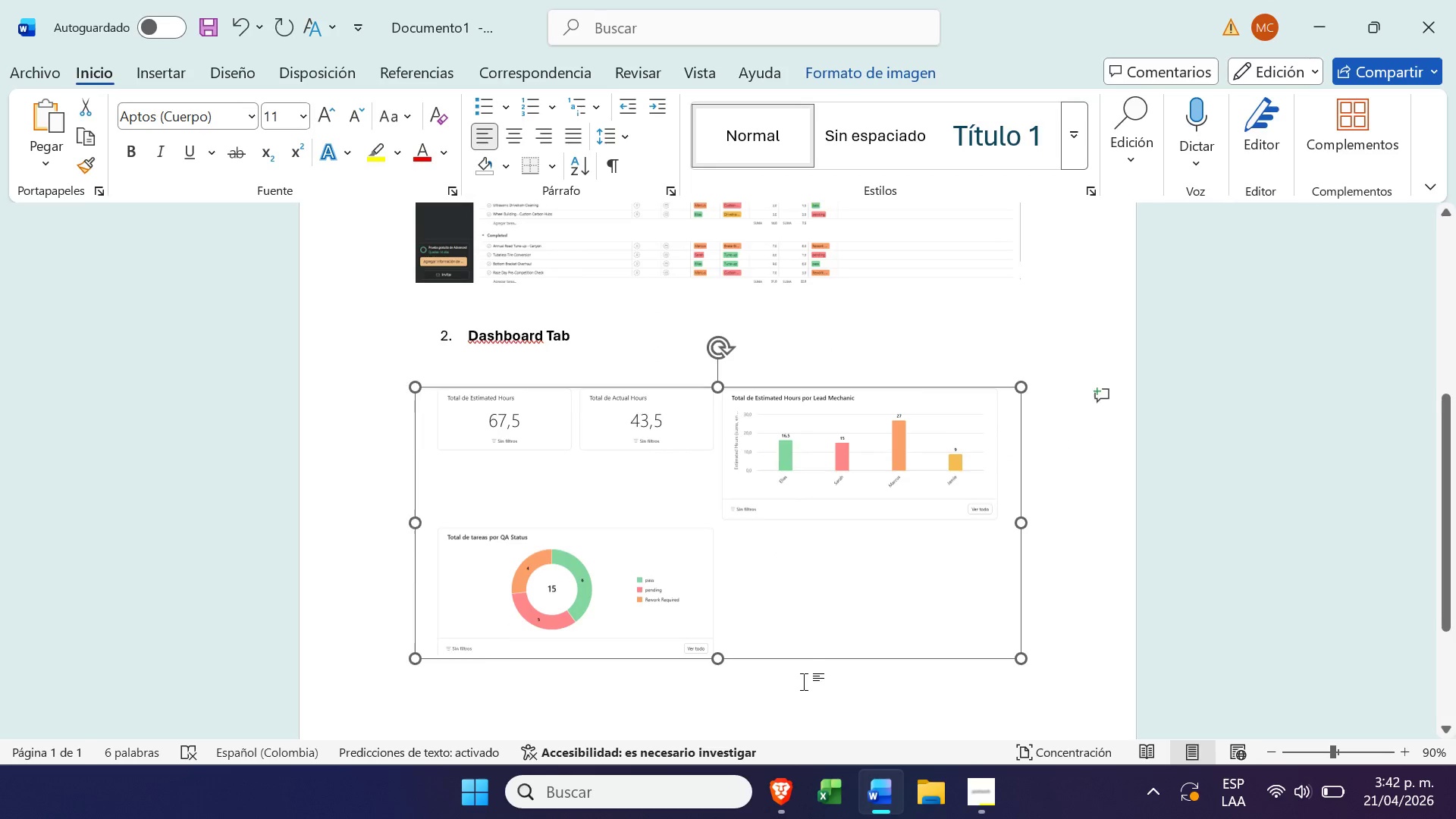 
scroll: coordinate [804, 682], scroll_direction: down, amount: 3.0
 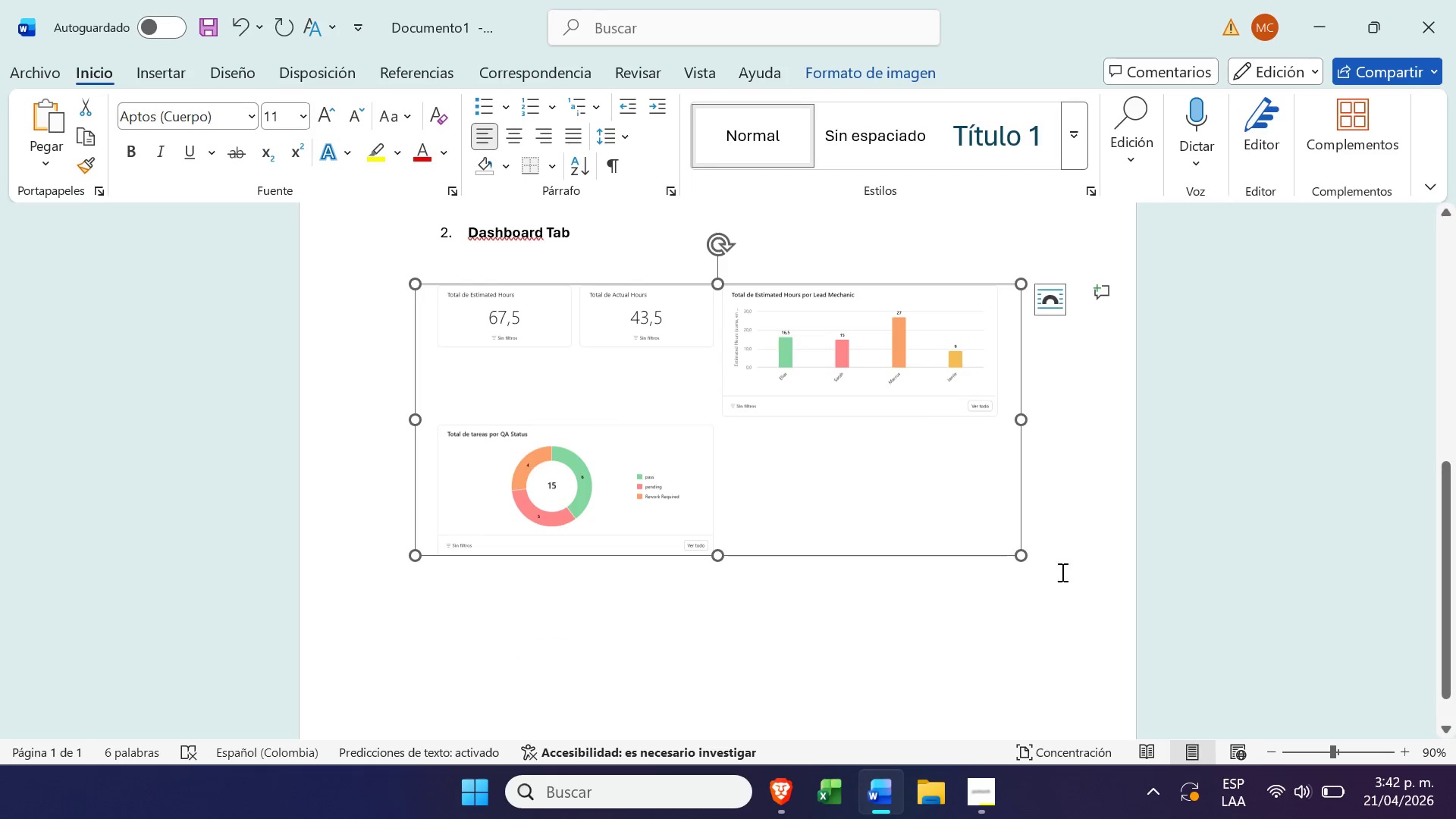 
left_click([1073, 574])
 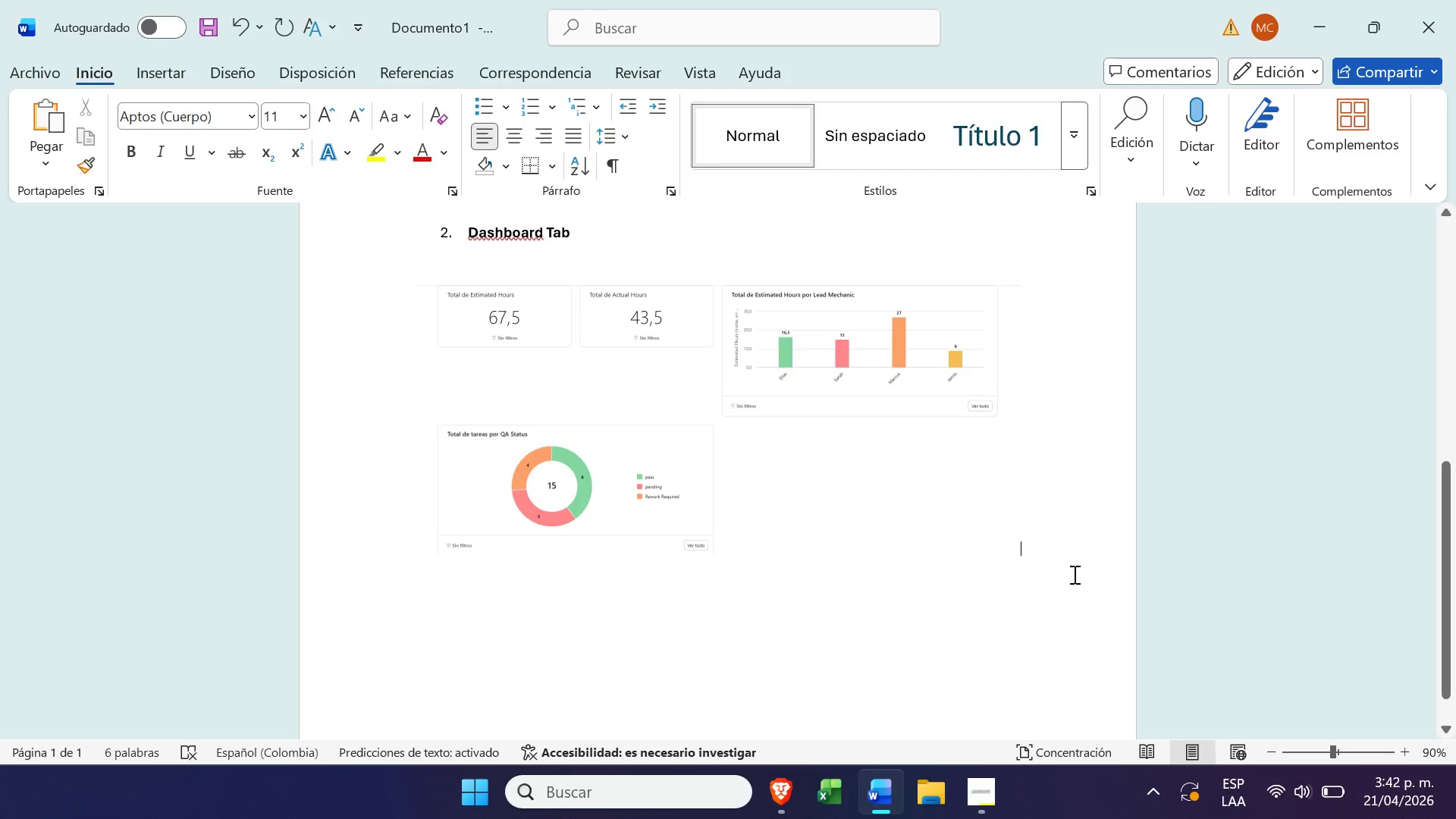 
key(Enter)
 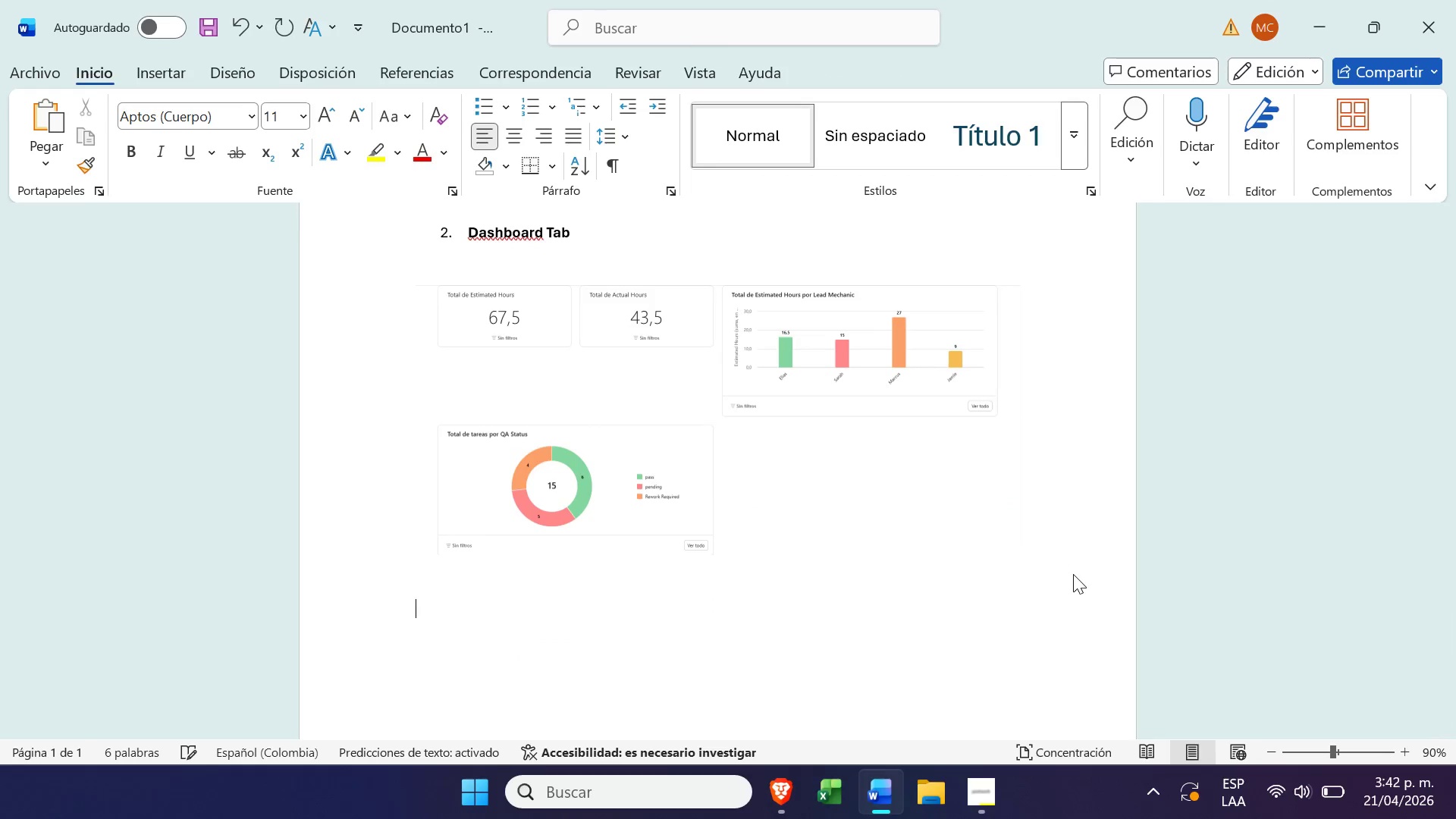 
key(Enter)
 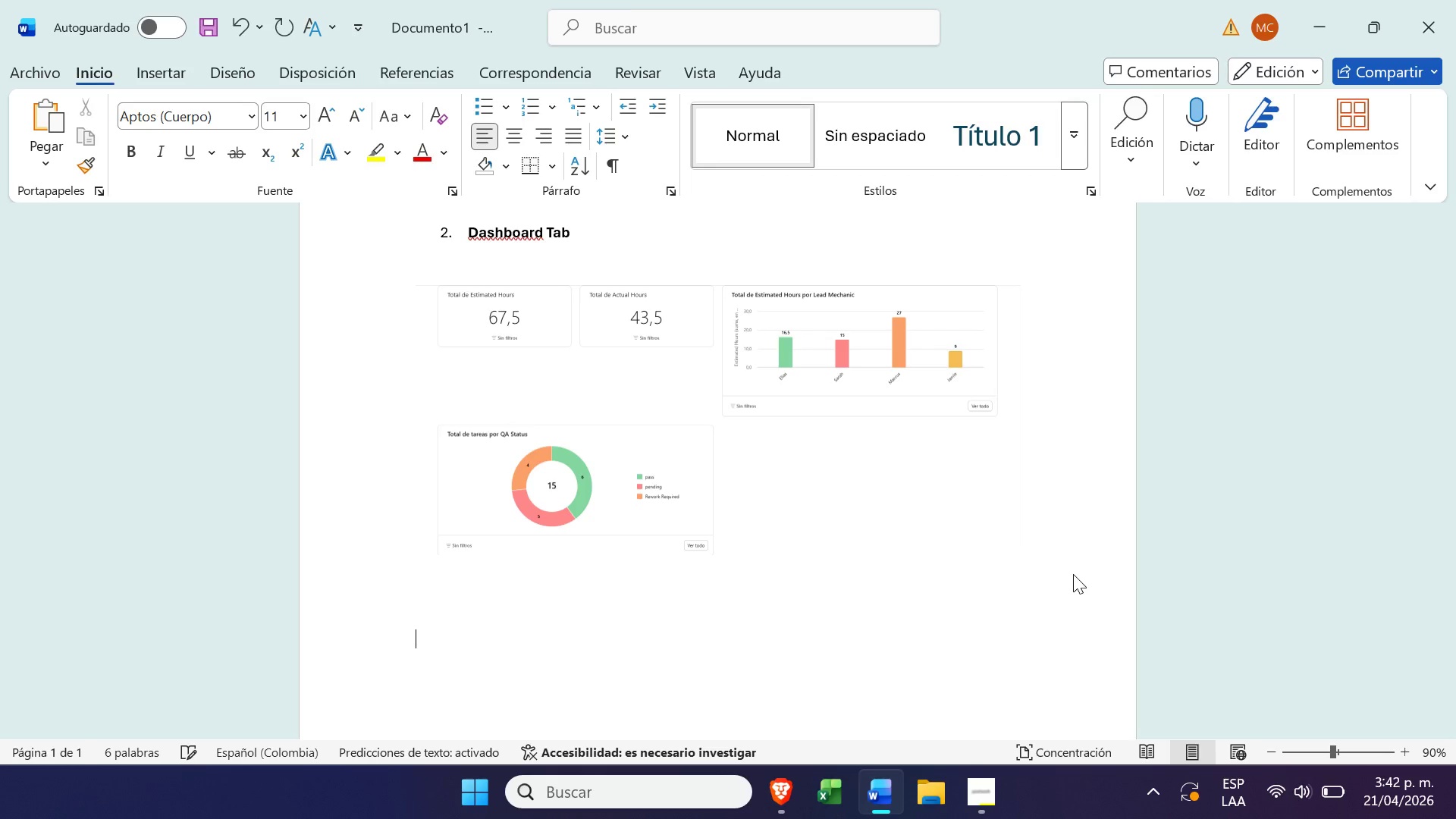 
key(Enter)
 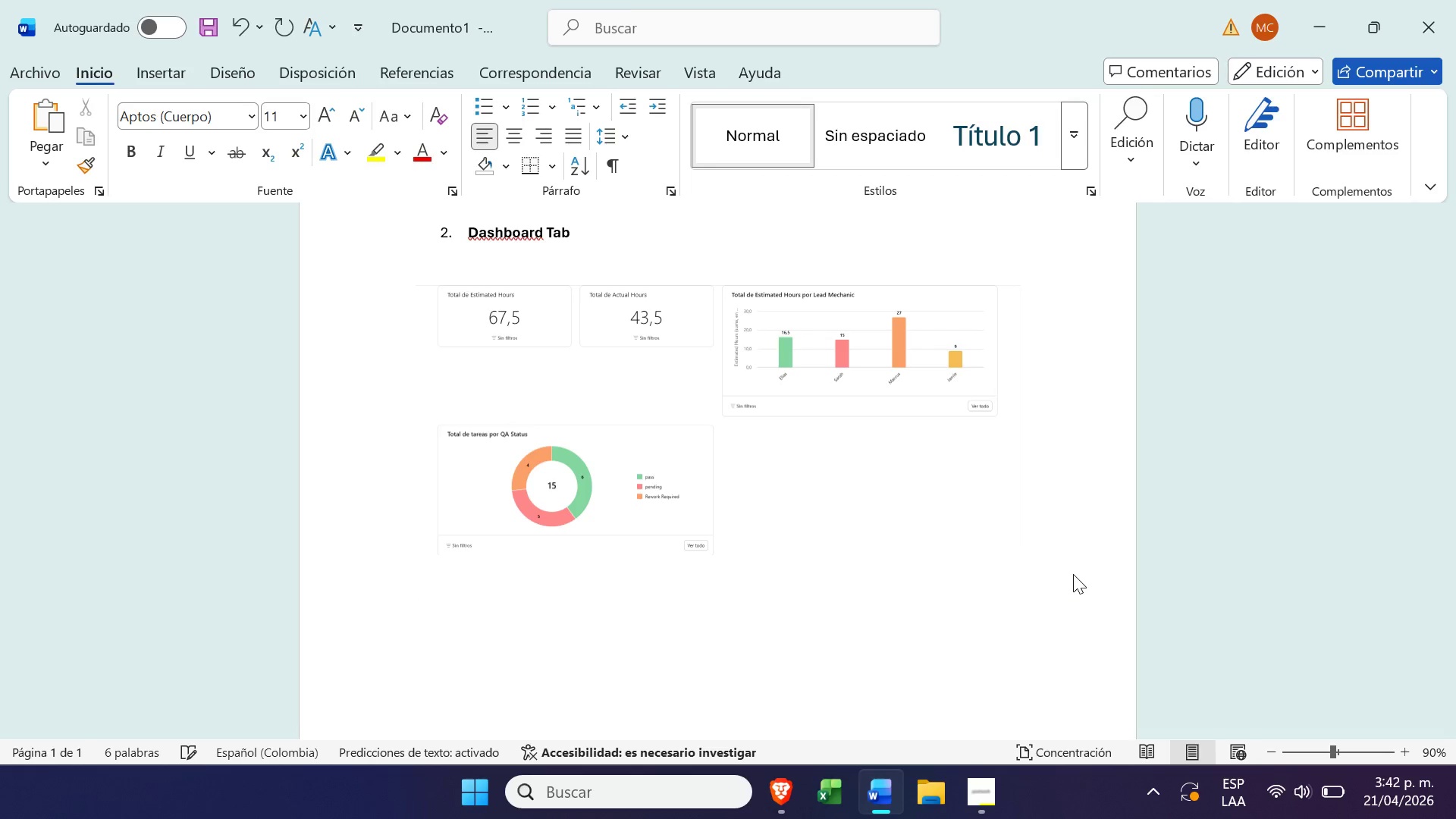 
key(3)
 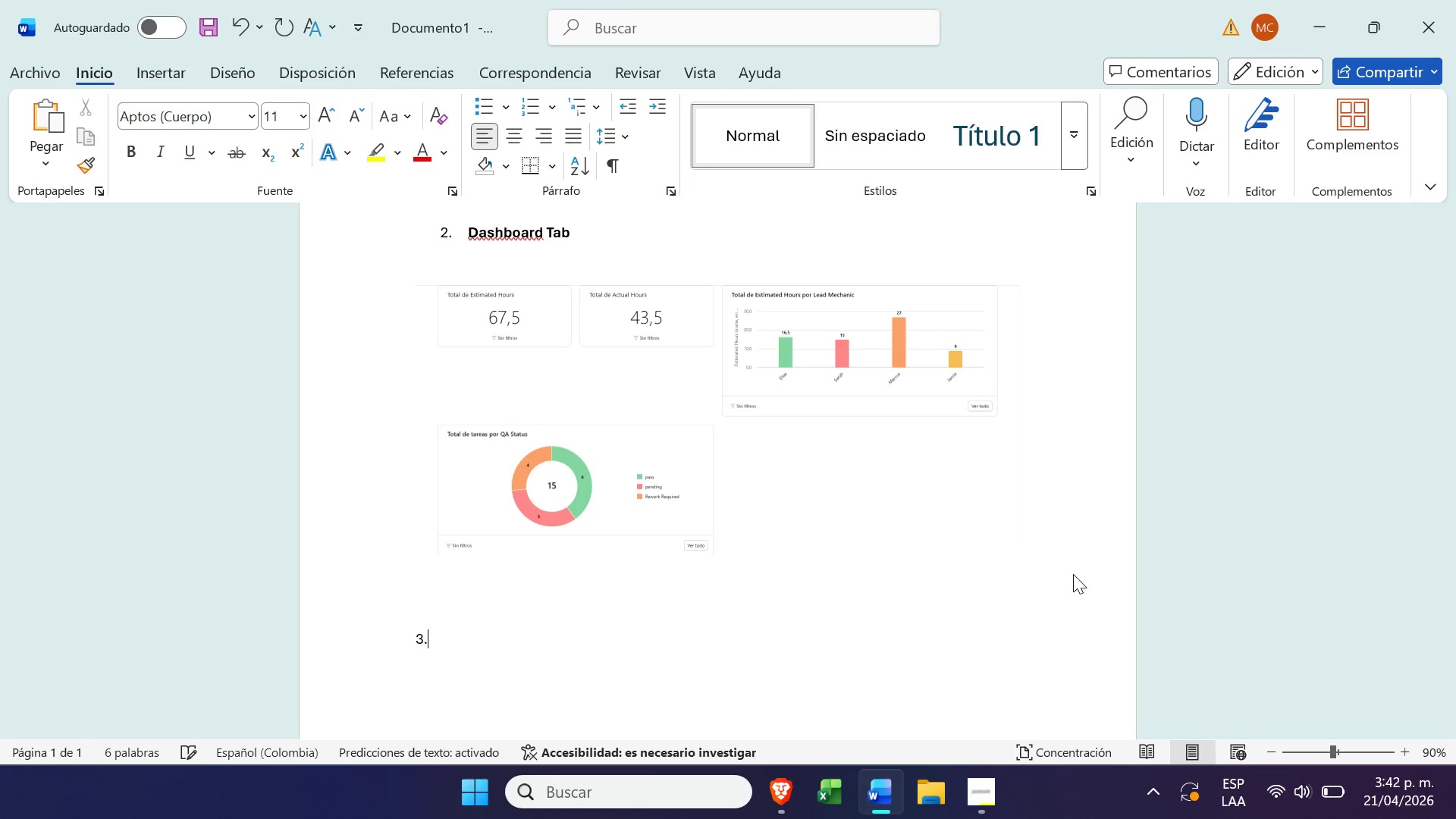 
key(Period)
 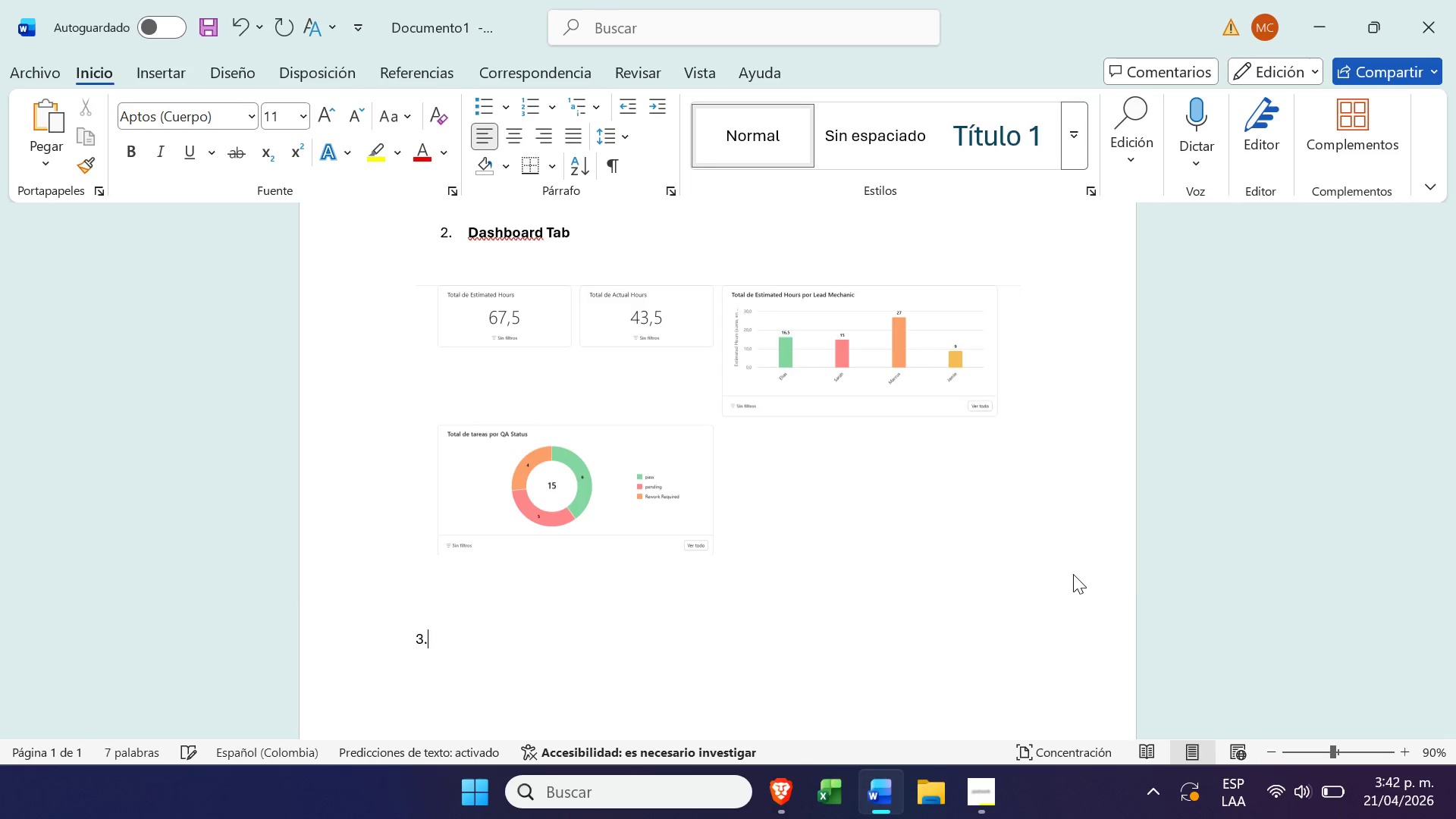 
key(Enter)
 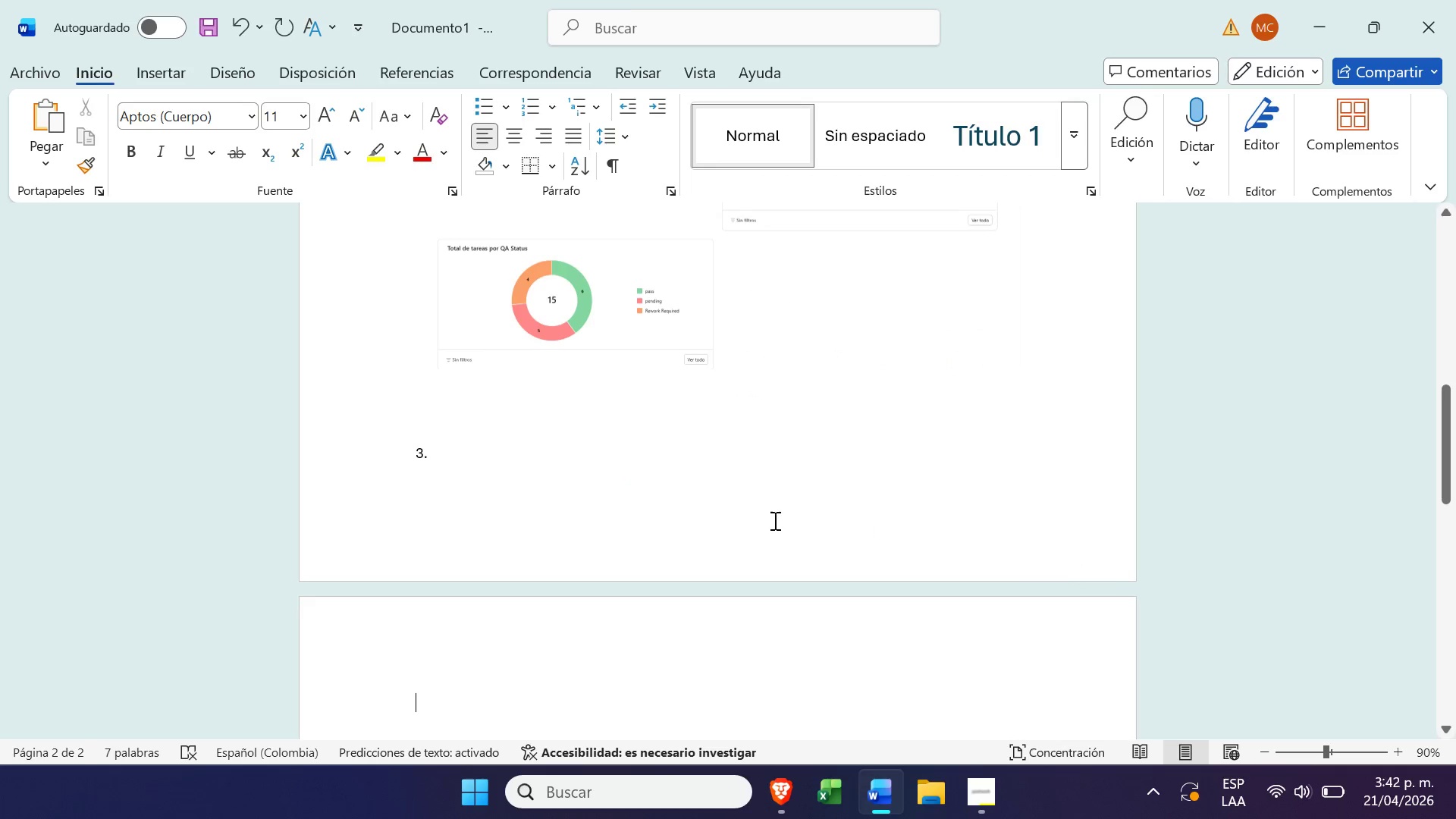 
left_click([544, 466])
 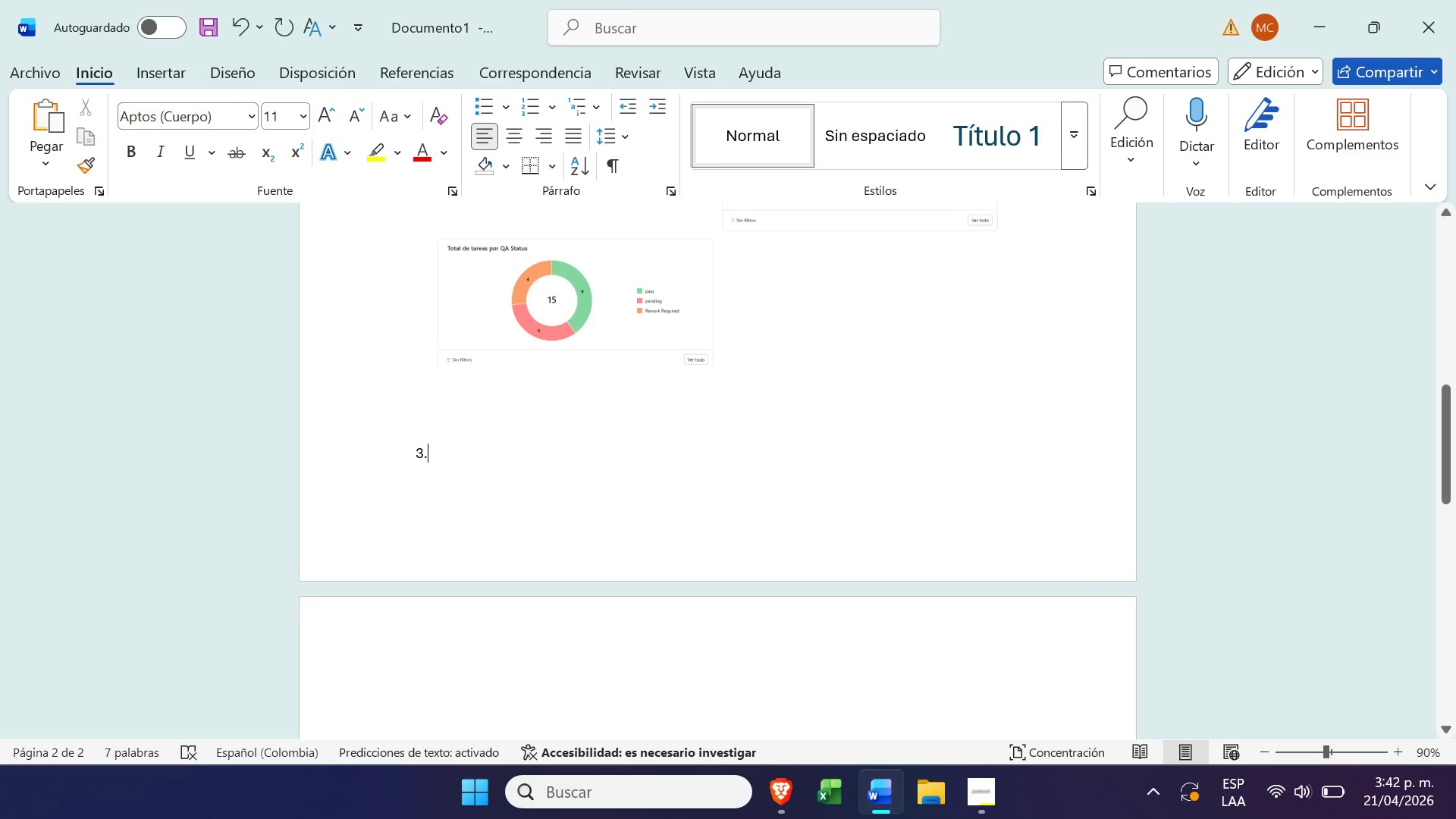 
key(Backspace)
 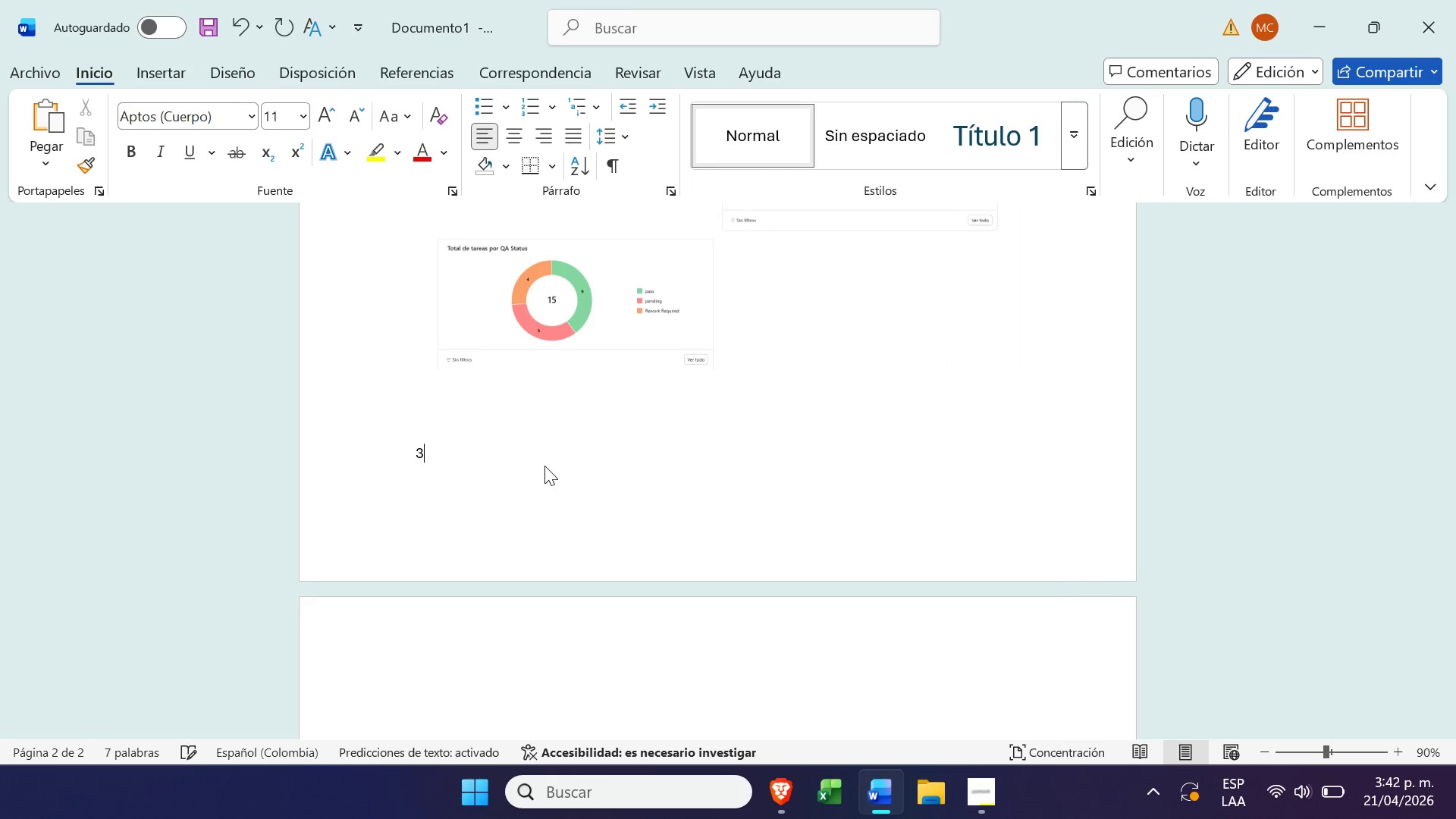 
key(Backspace)
 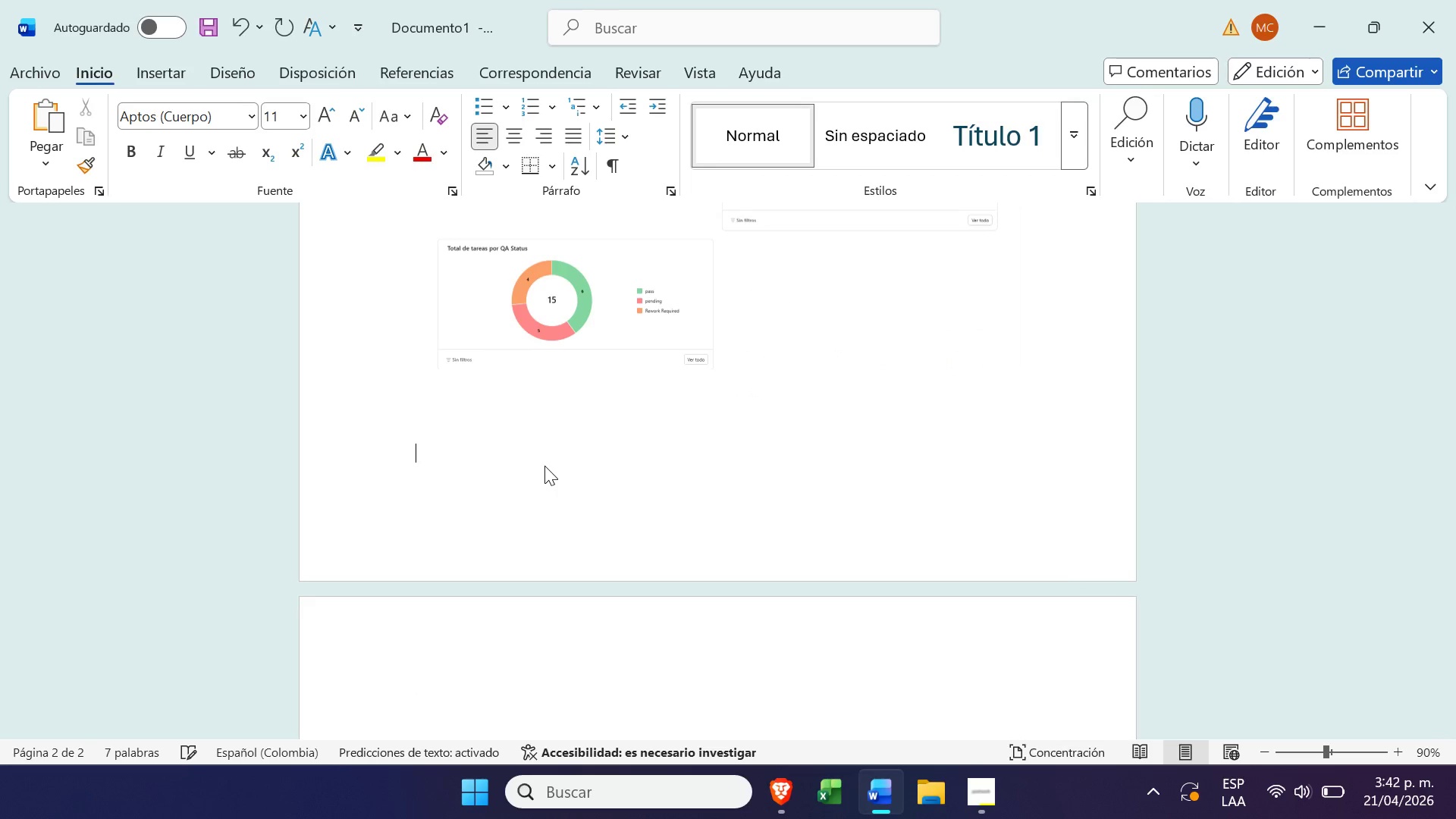 
key(Enter)
 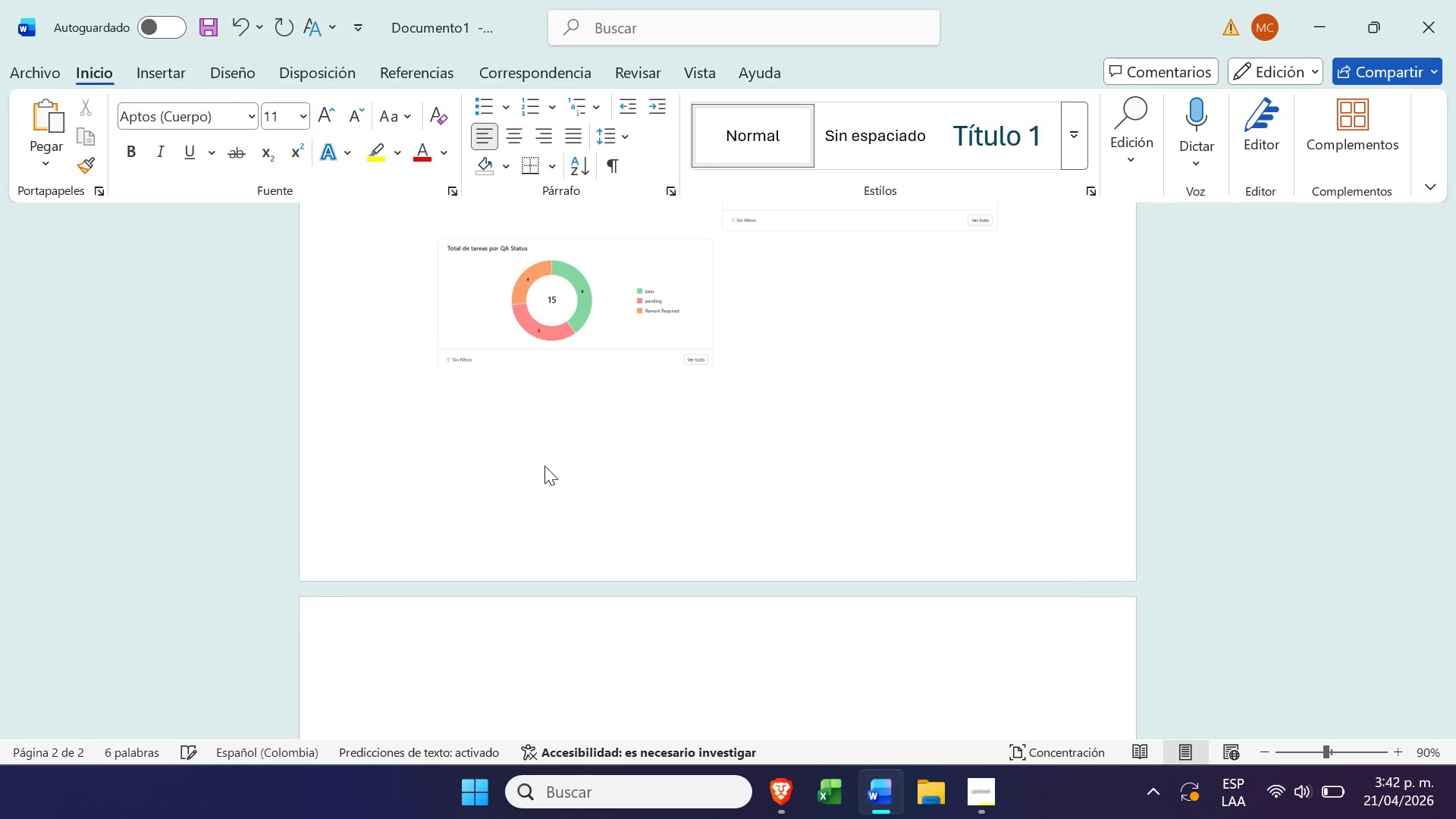 
key(3)
 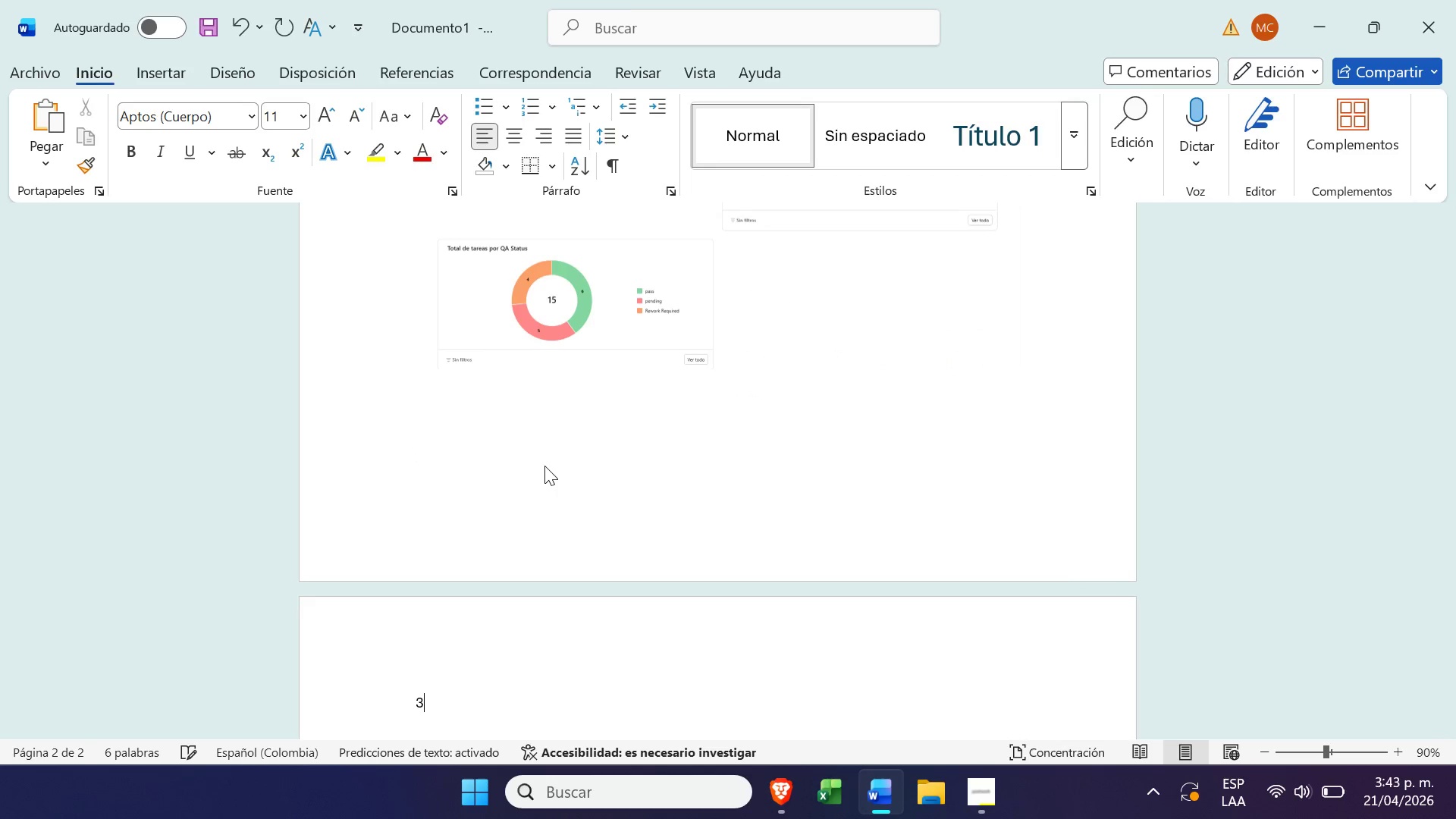 
key(Period)
 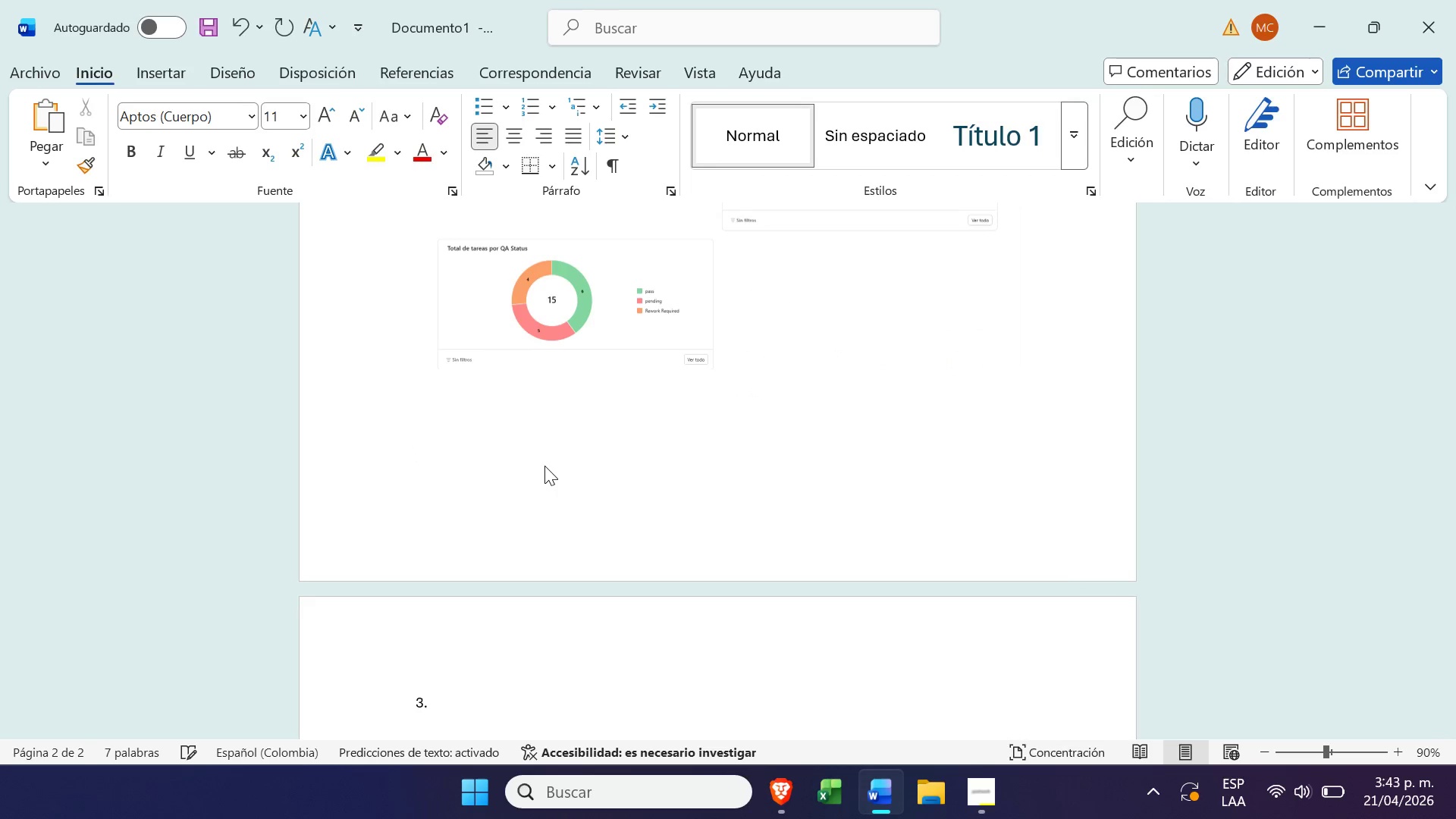 
key(Enter)
 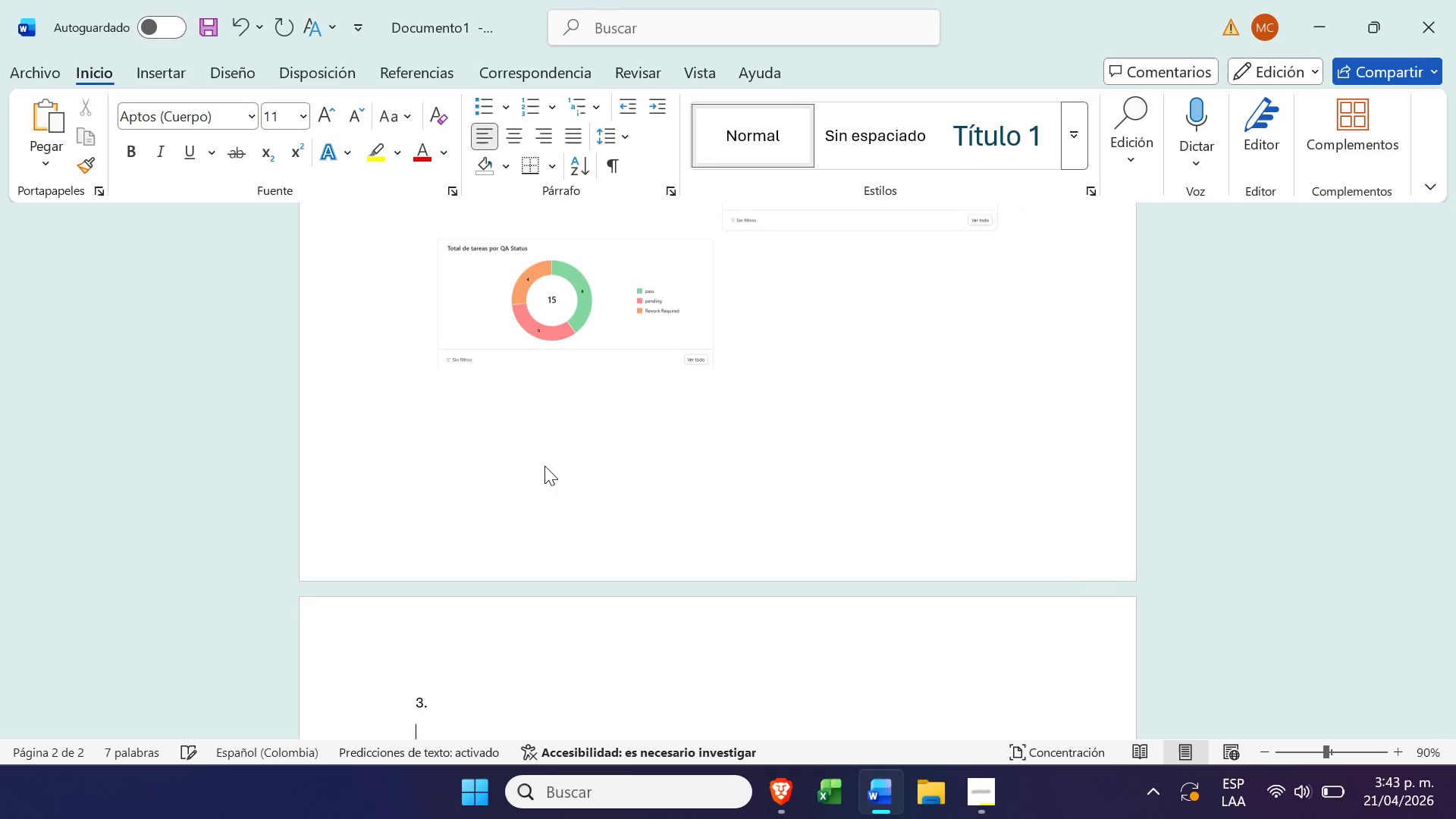 
key(Backspace)
 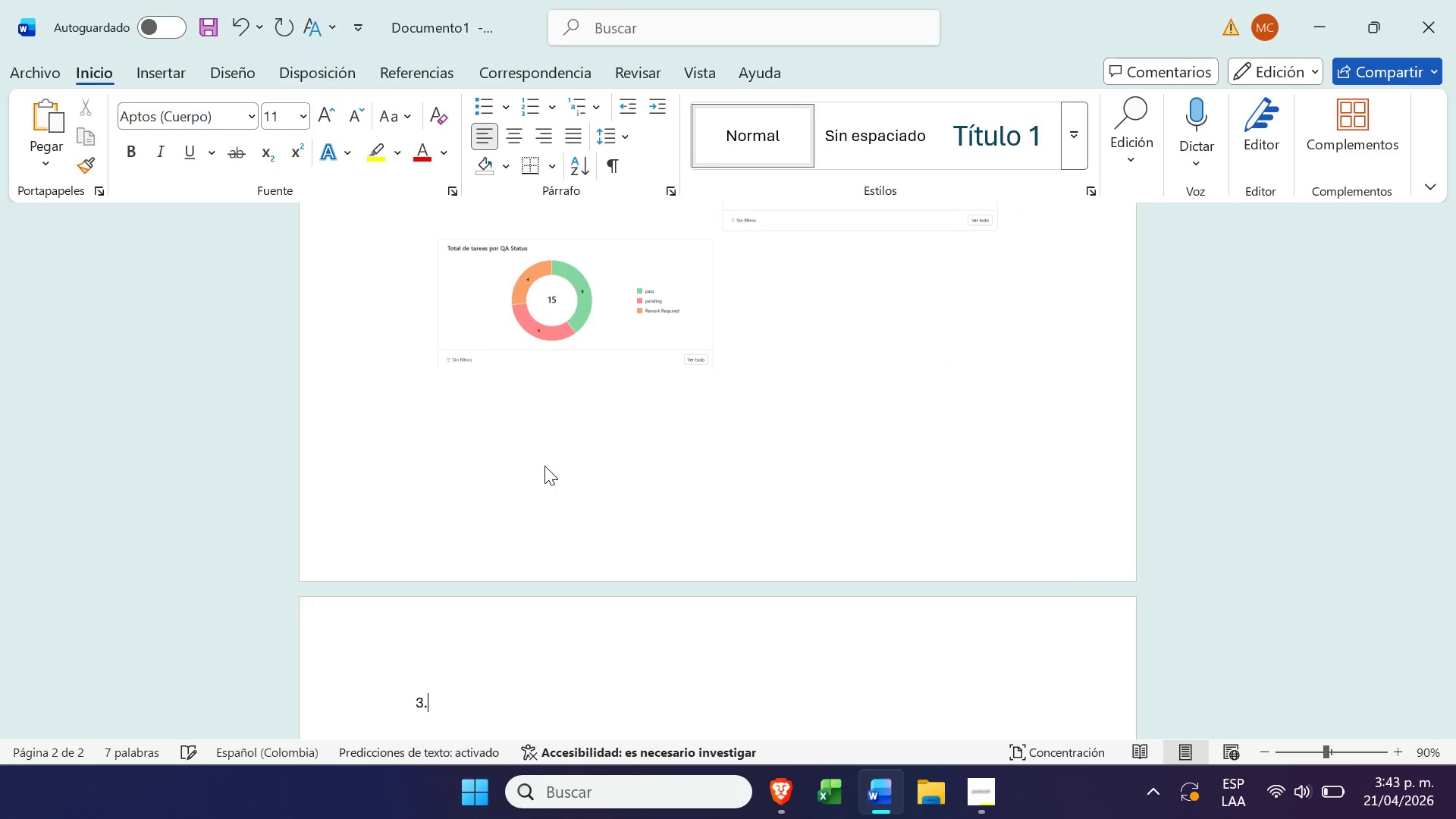 
key(Space)
 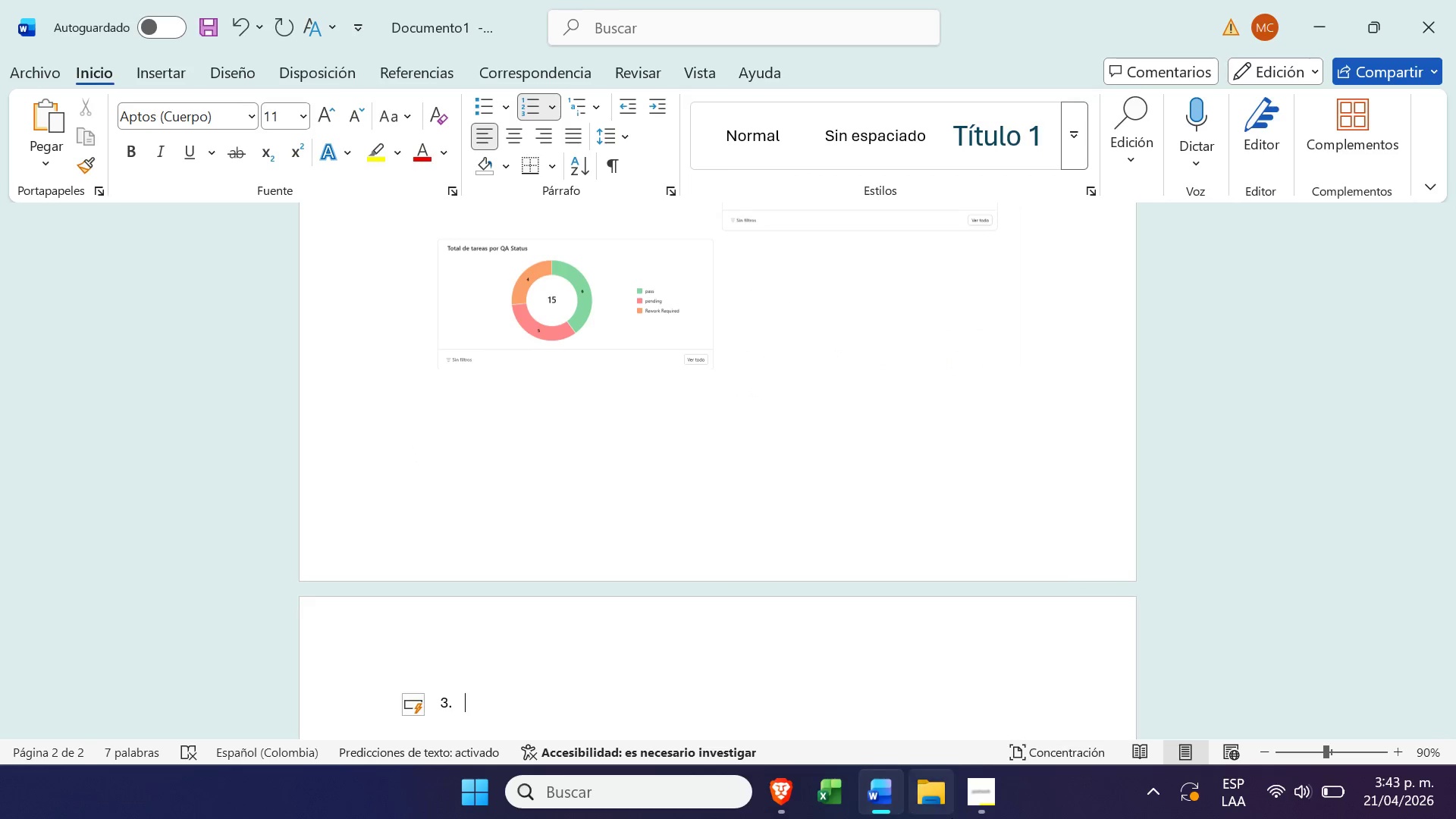 
left_click([984, 802])